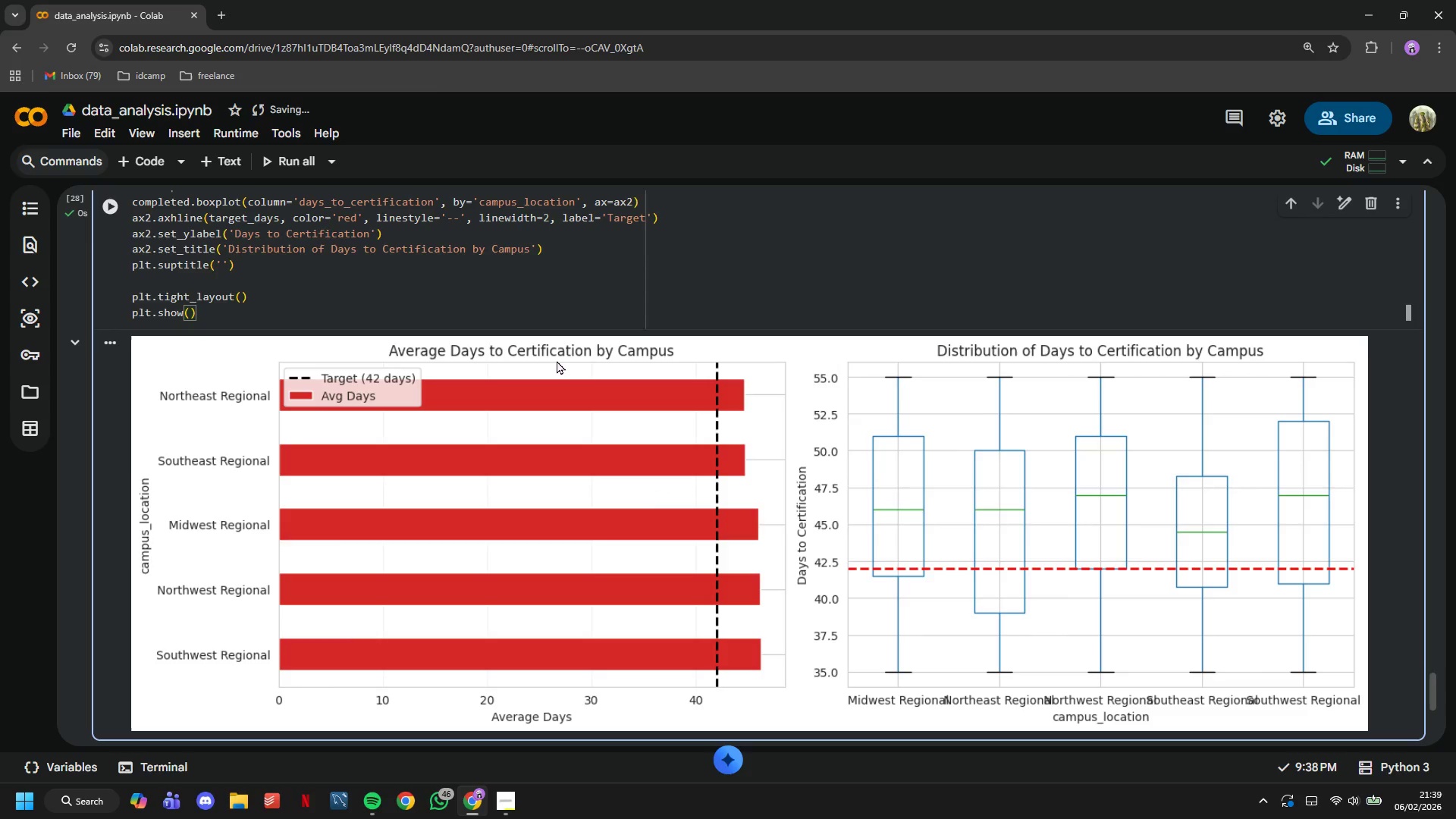 
wait(5.22)
 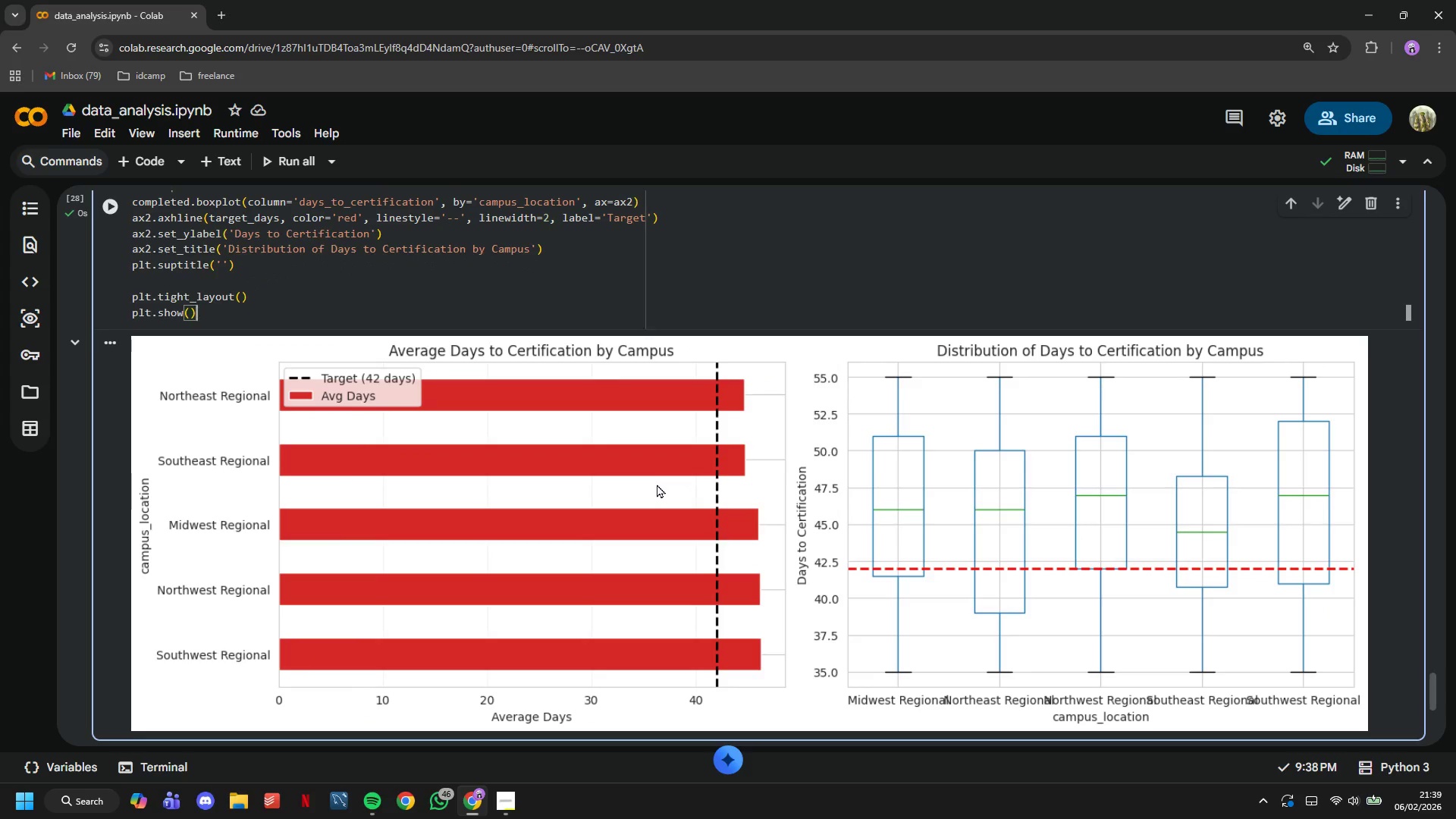 
key(Enter)
 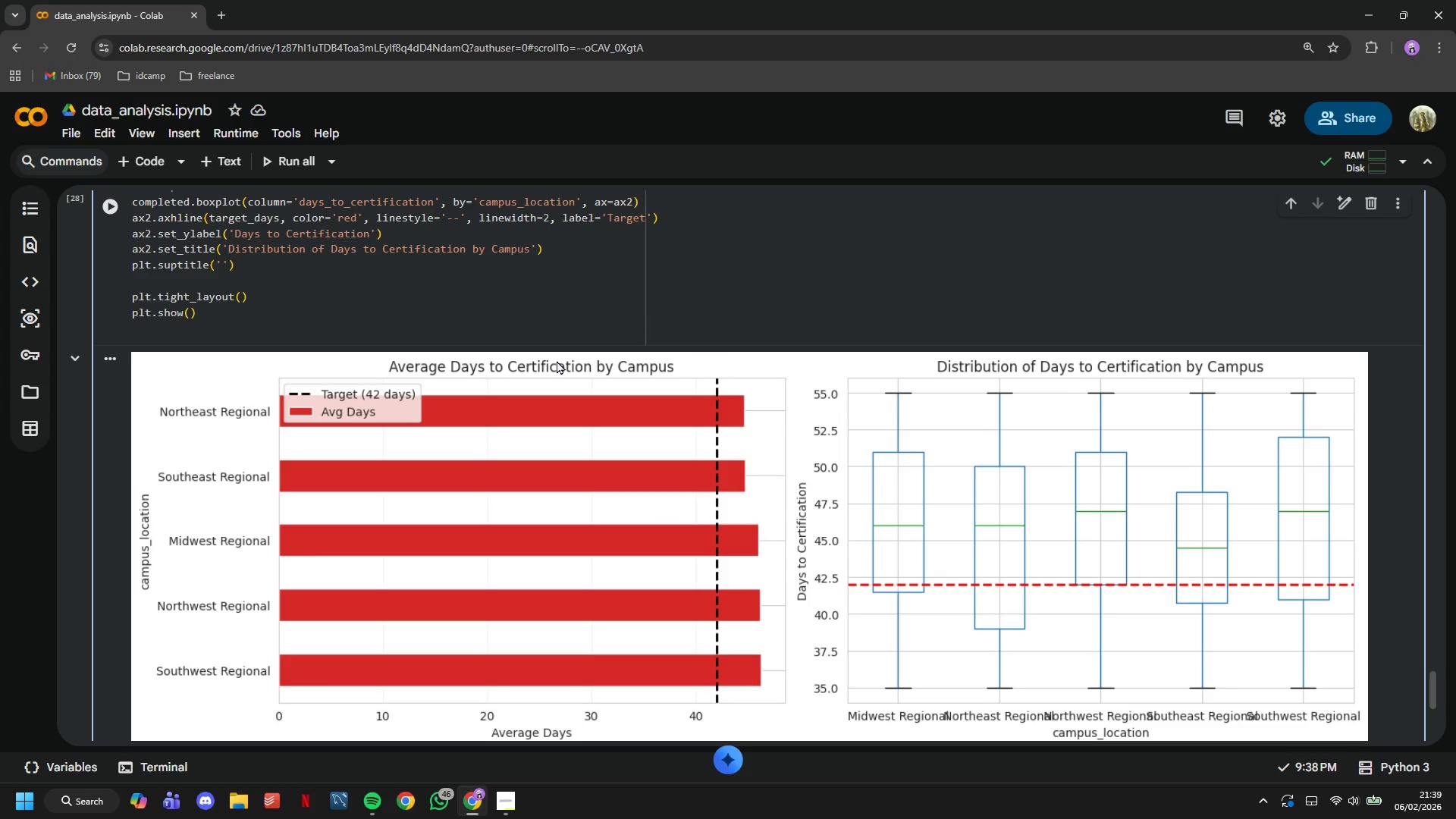 
key(Enter)
 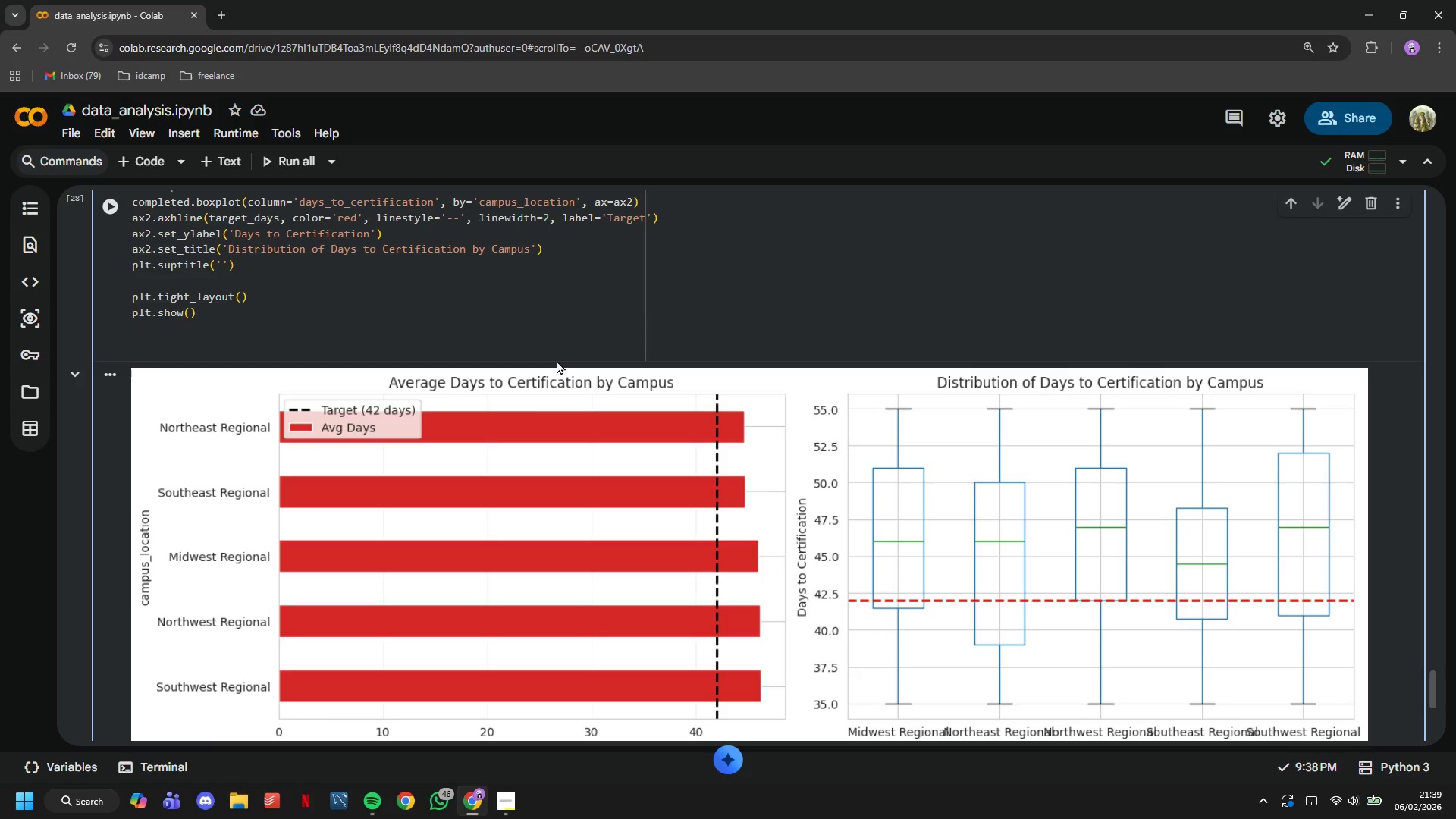 
type(plt.savefig('kpi1_a)
key(Backspace)
type(days_to_certification.png)
 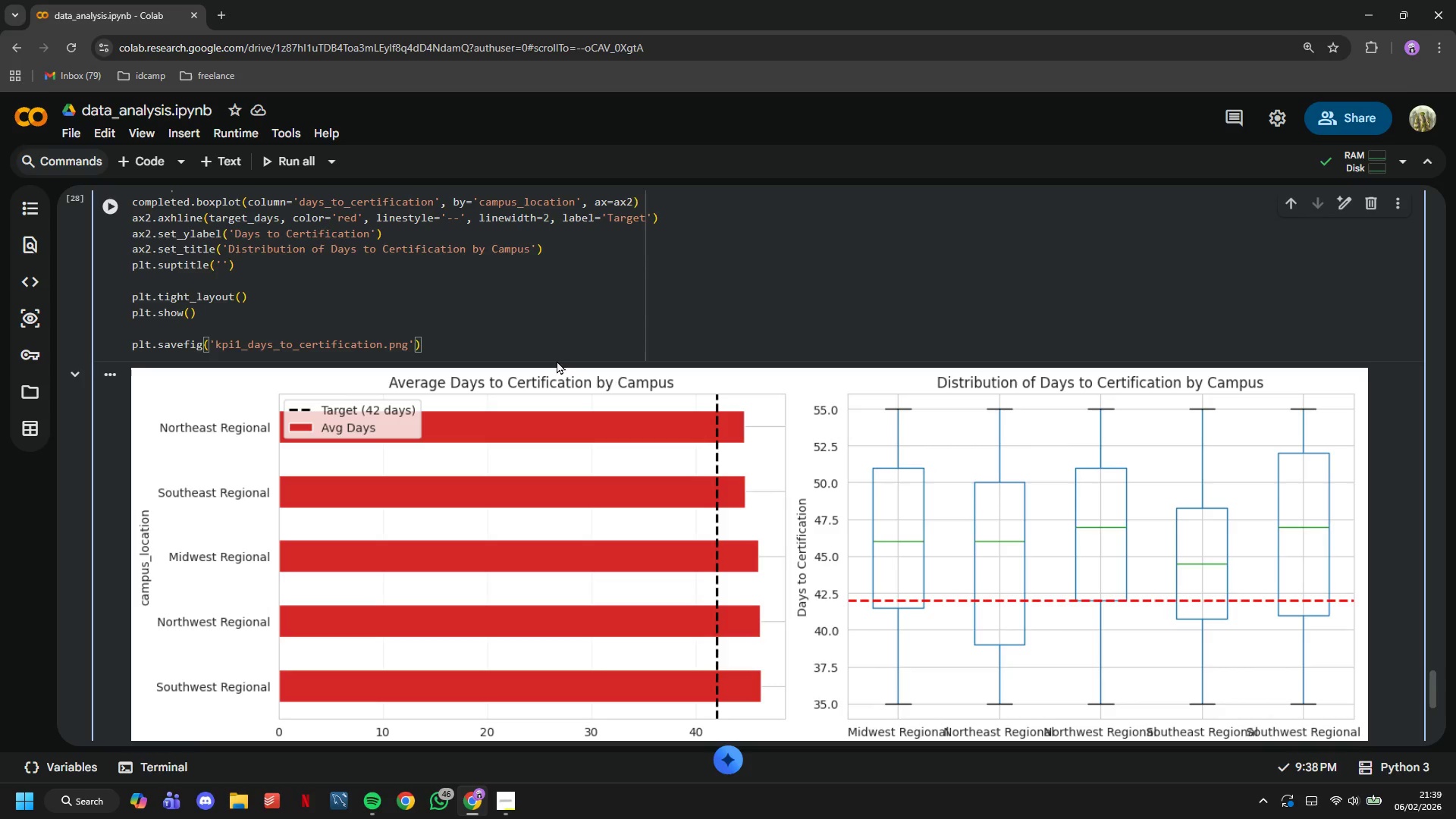 
key(ArrowRight)
 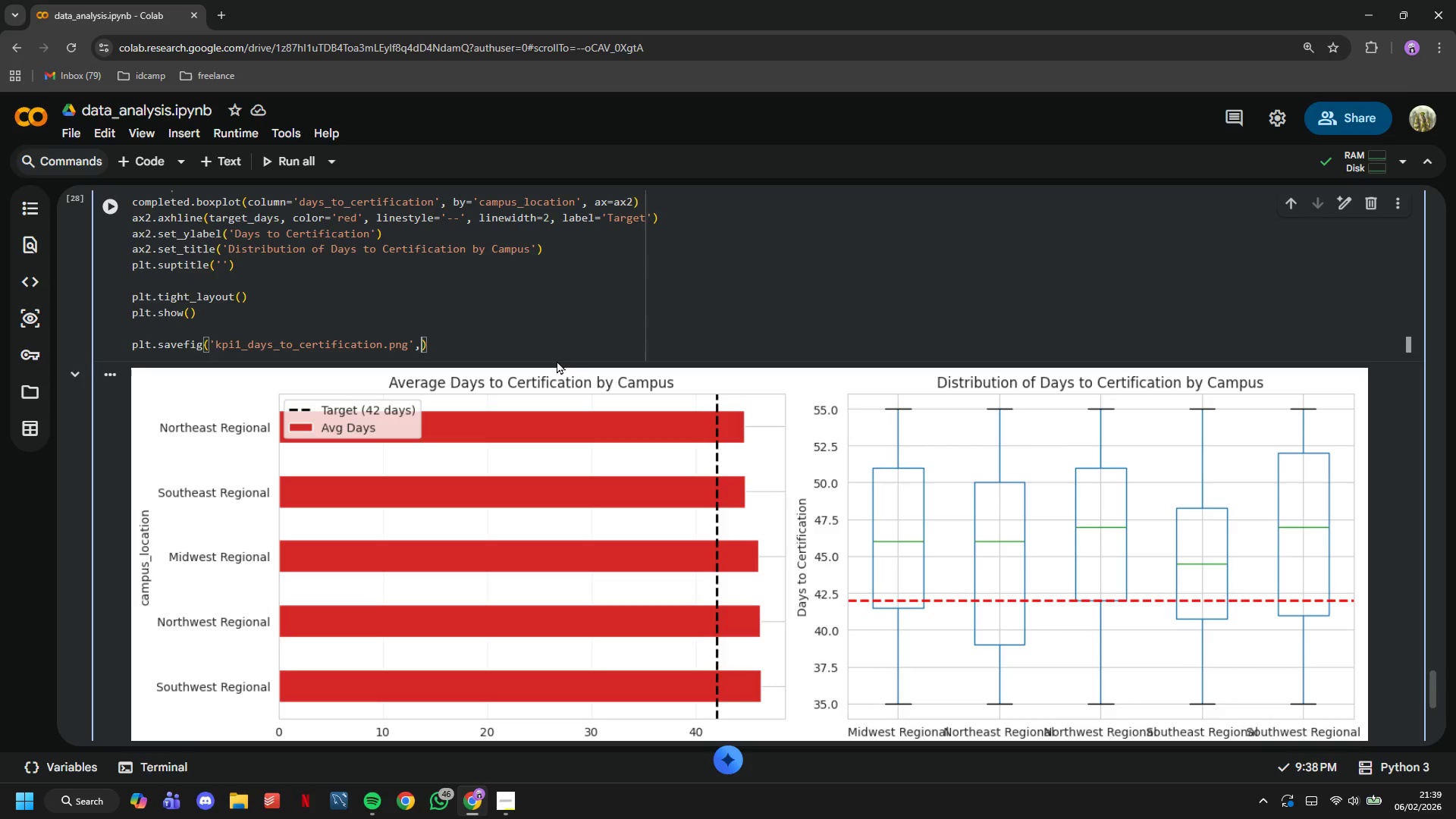 
type(, dpi=300, bbox_inches='tight)
 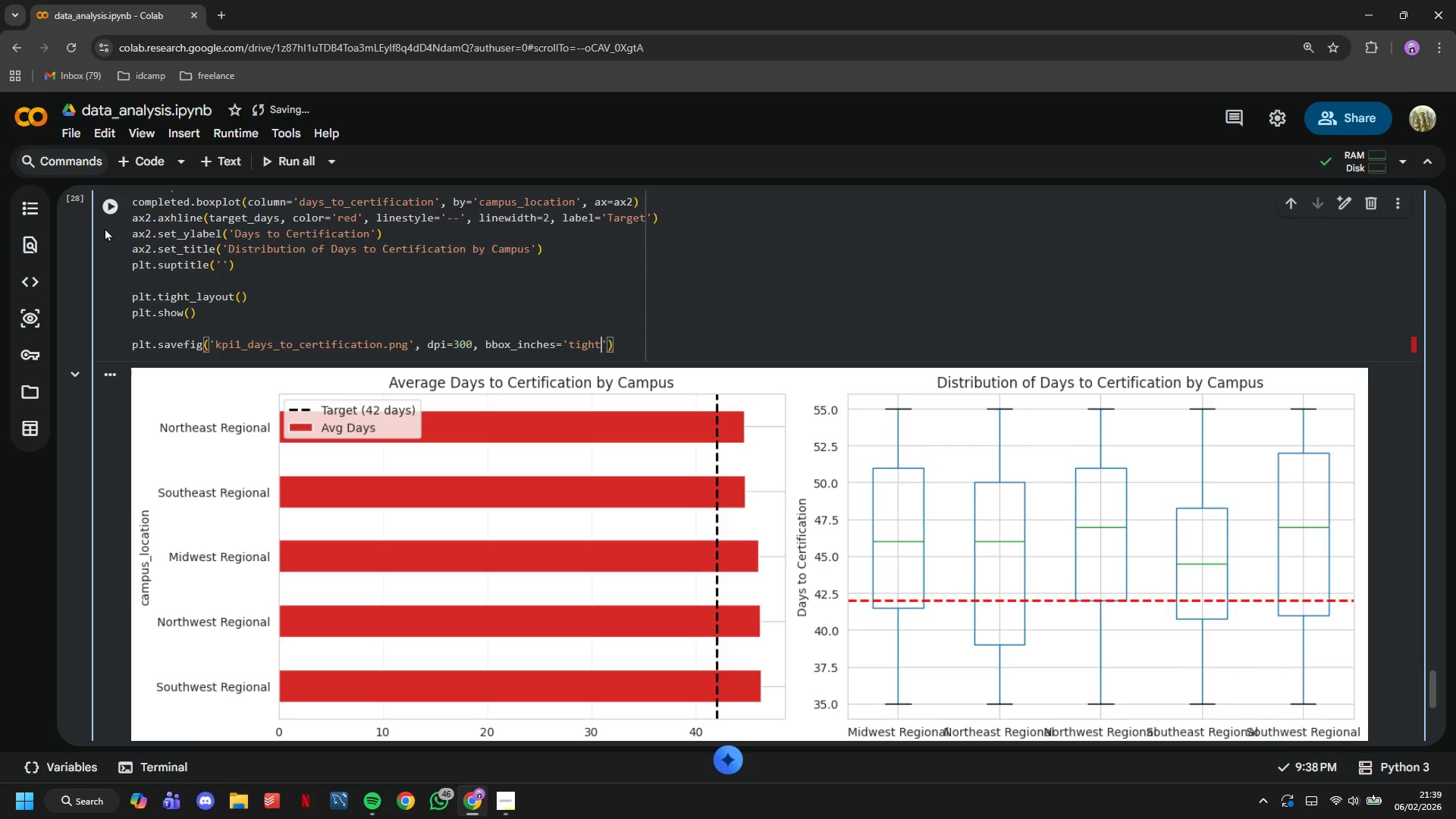 
left_click([102, 215])
 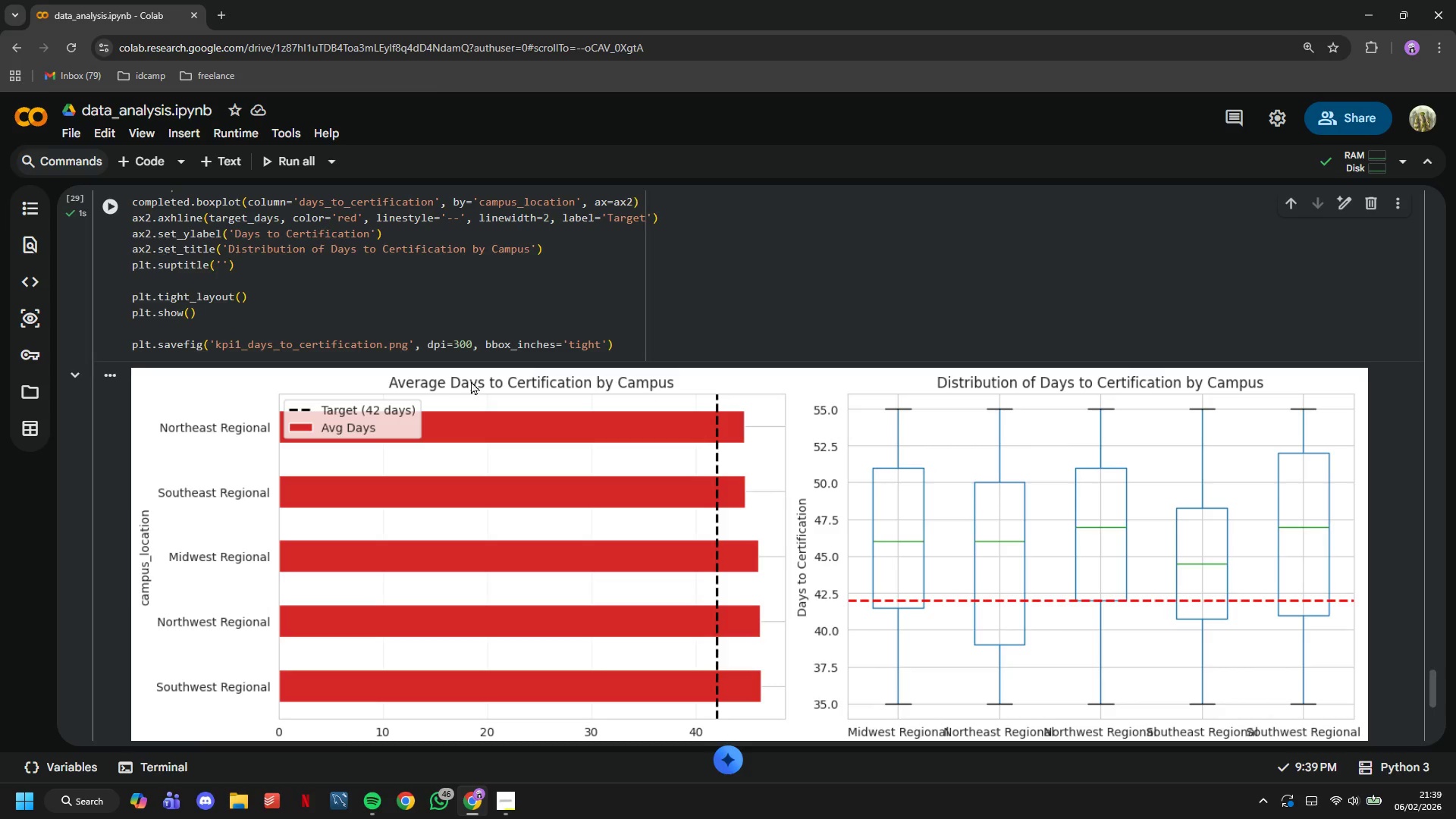 
left_click([27, 393])
 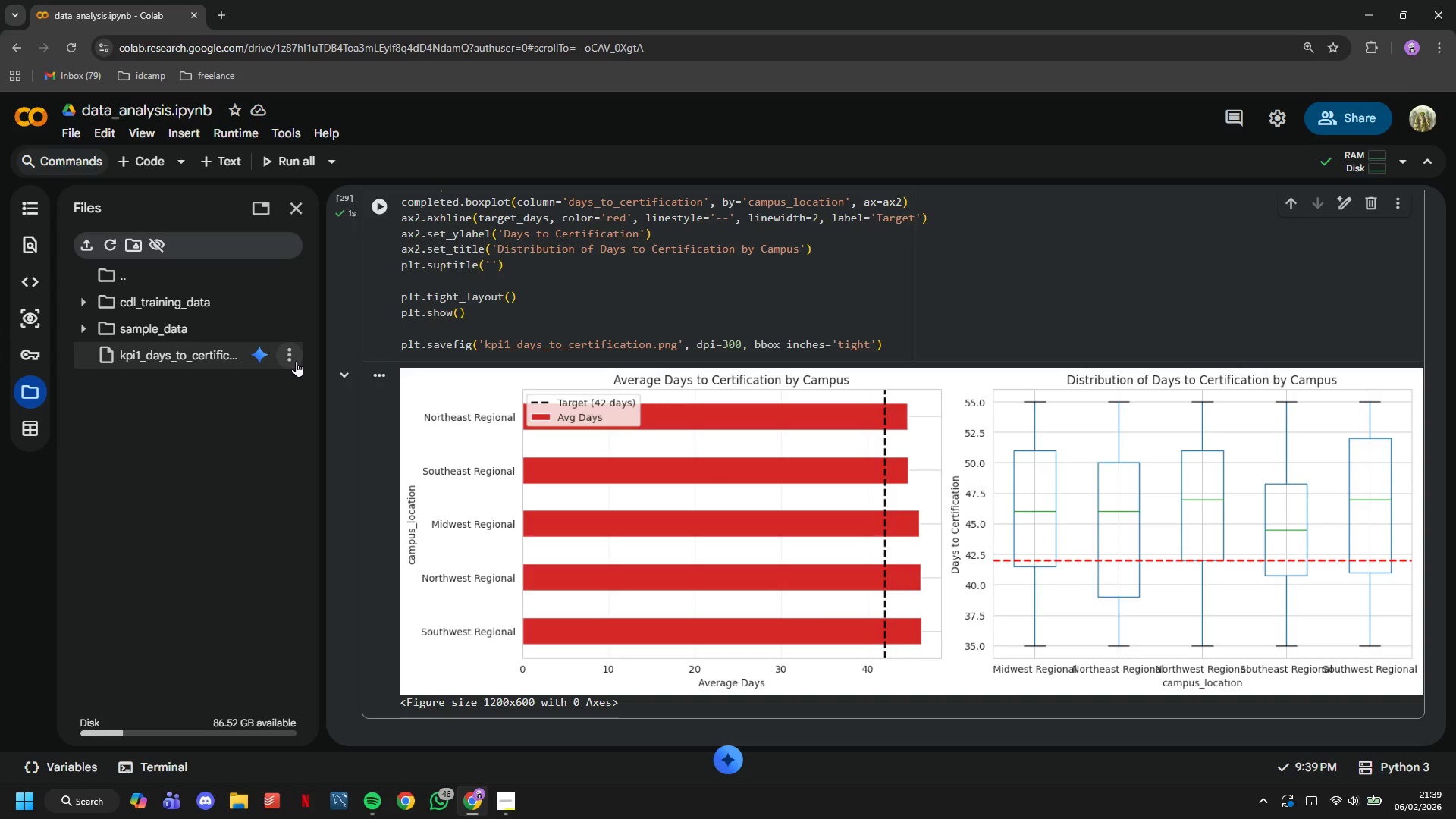 
left_click([296, 361])
 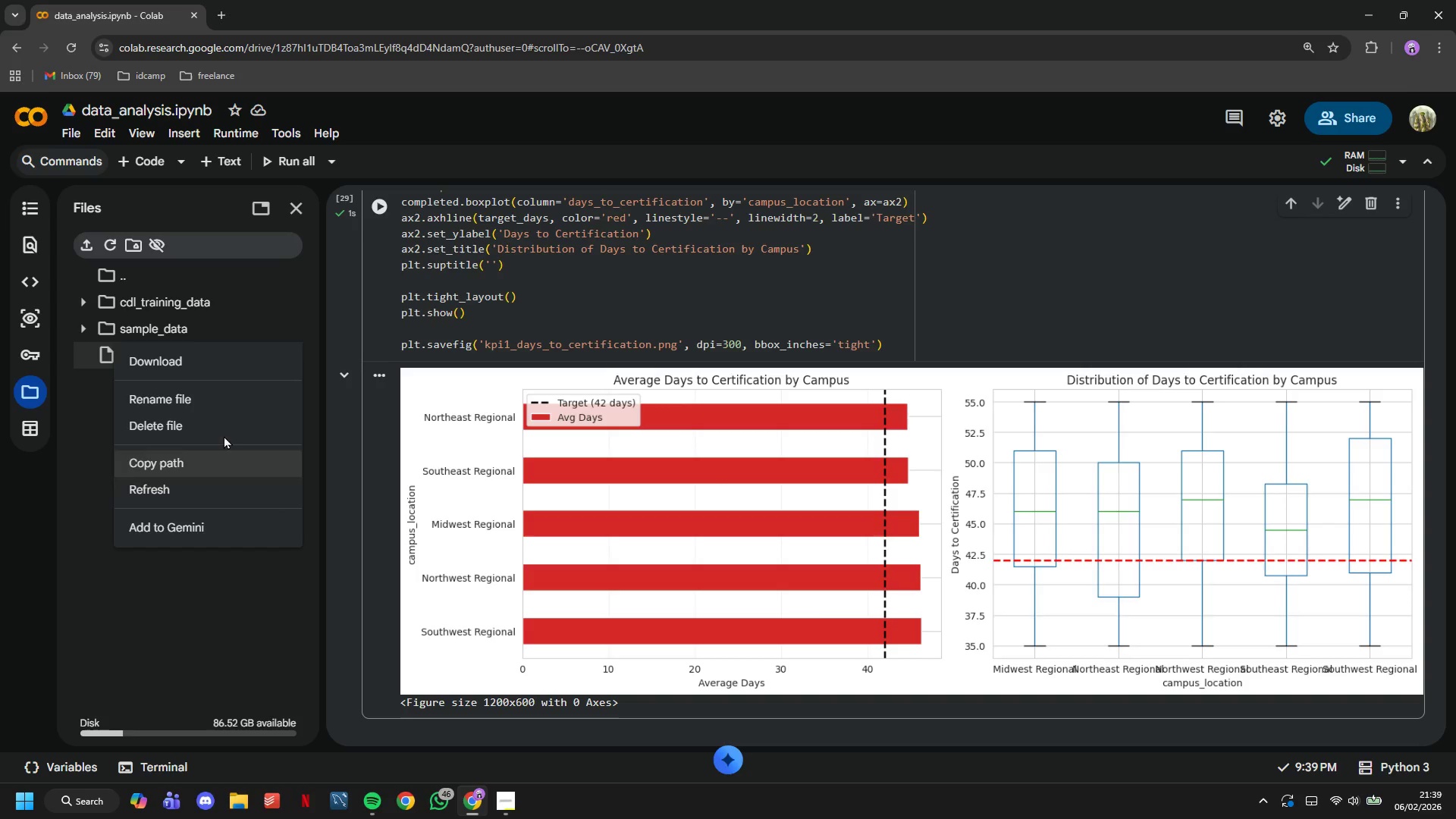 
left_click([196, 362])
 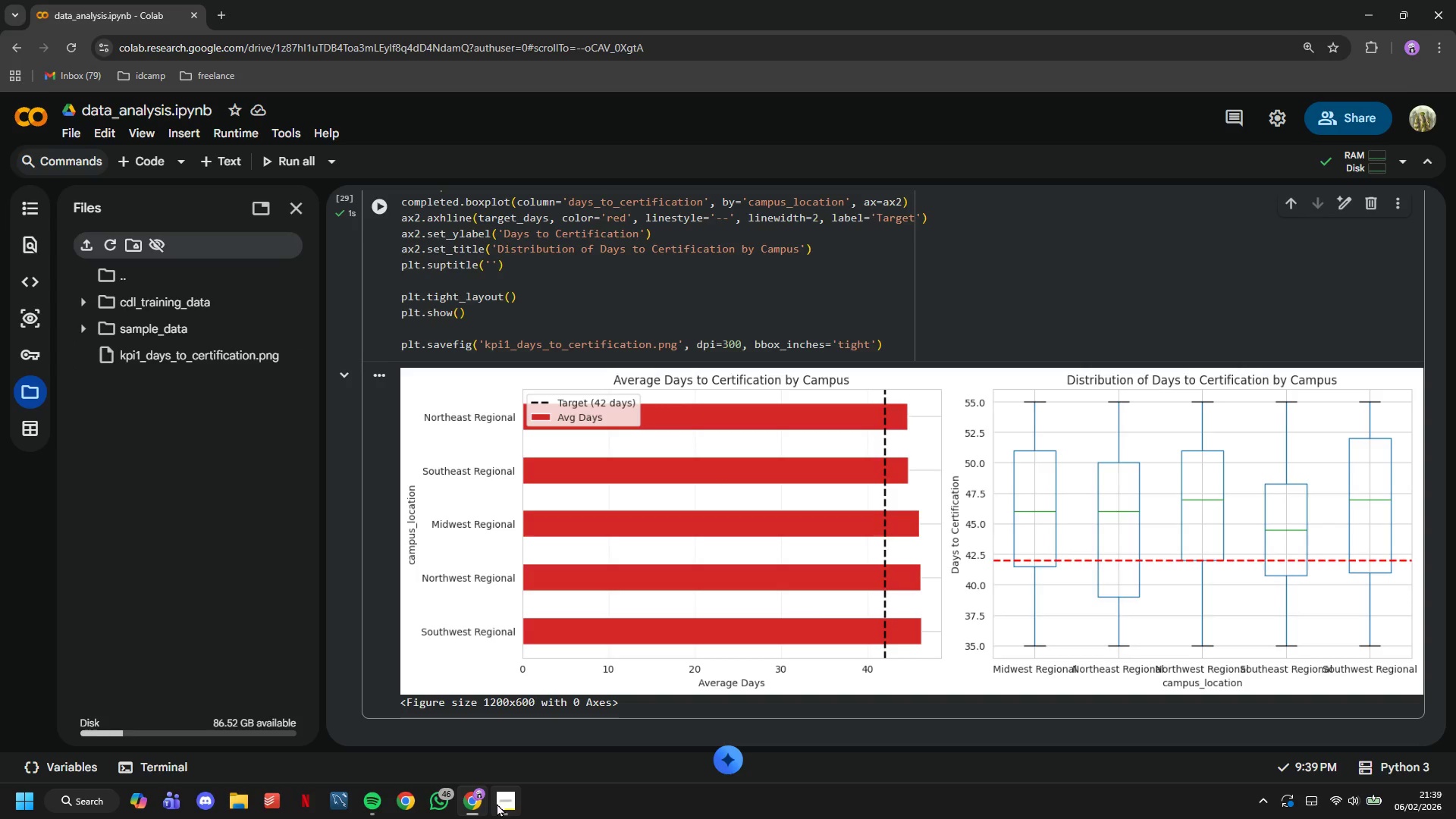 
left_click([497, 803])